 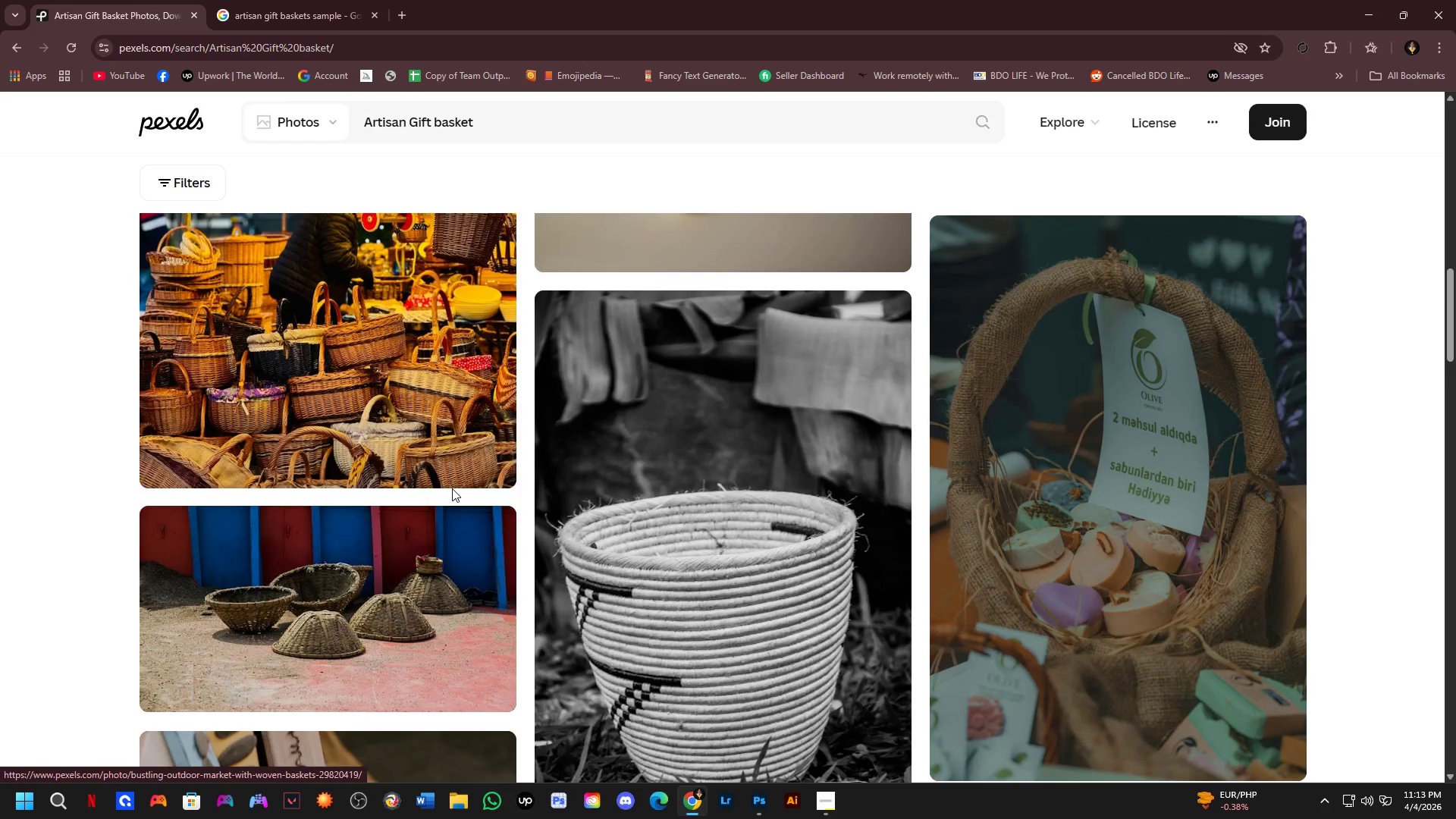 
scroll: coordinate [504, 474], scroll_direction: down, amount: 8.0
 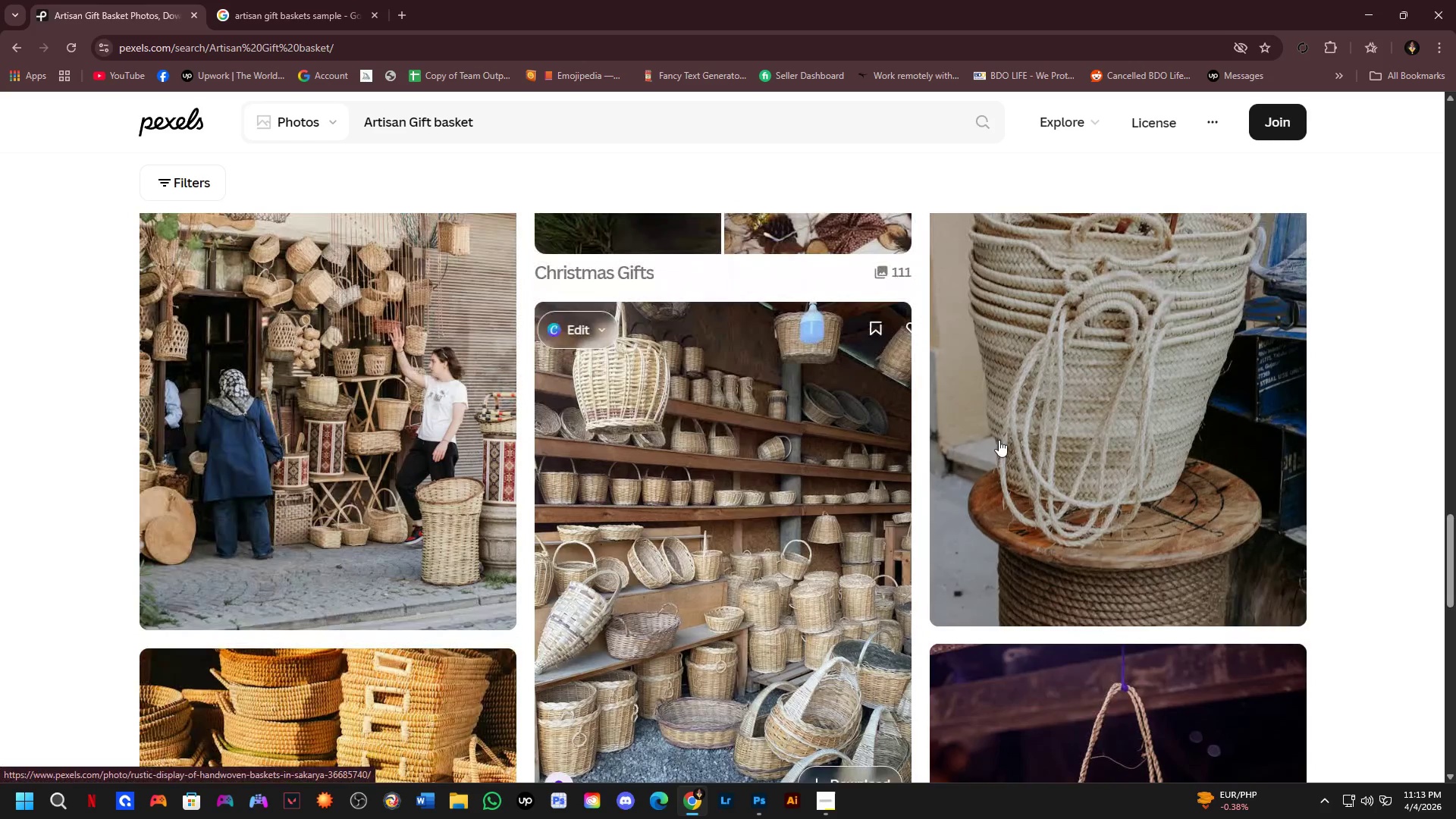 
left_click([1186, 387])
 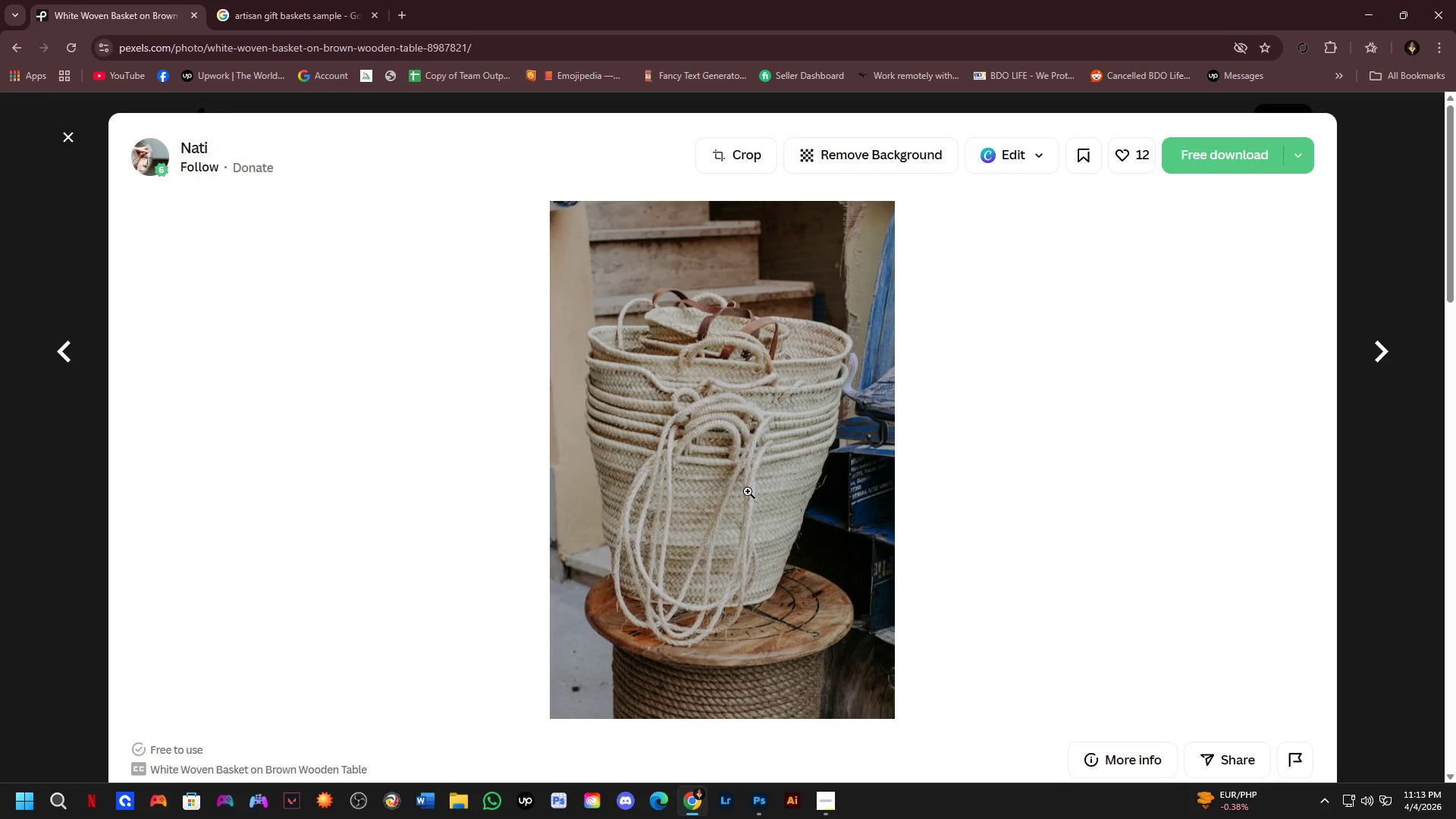 
left_click([739, 408])
 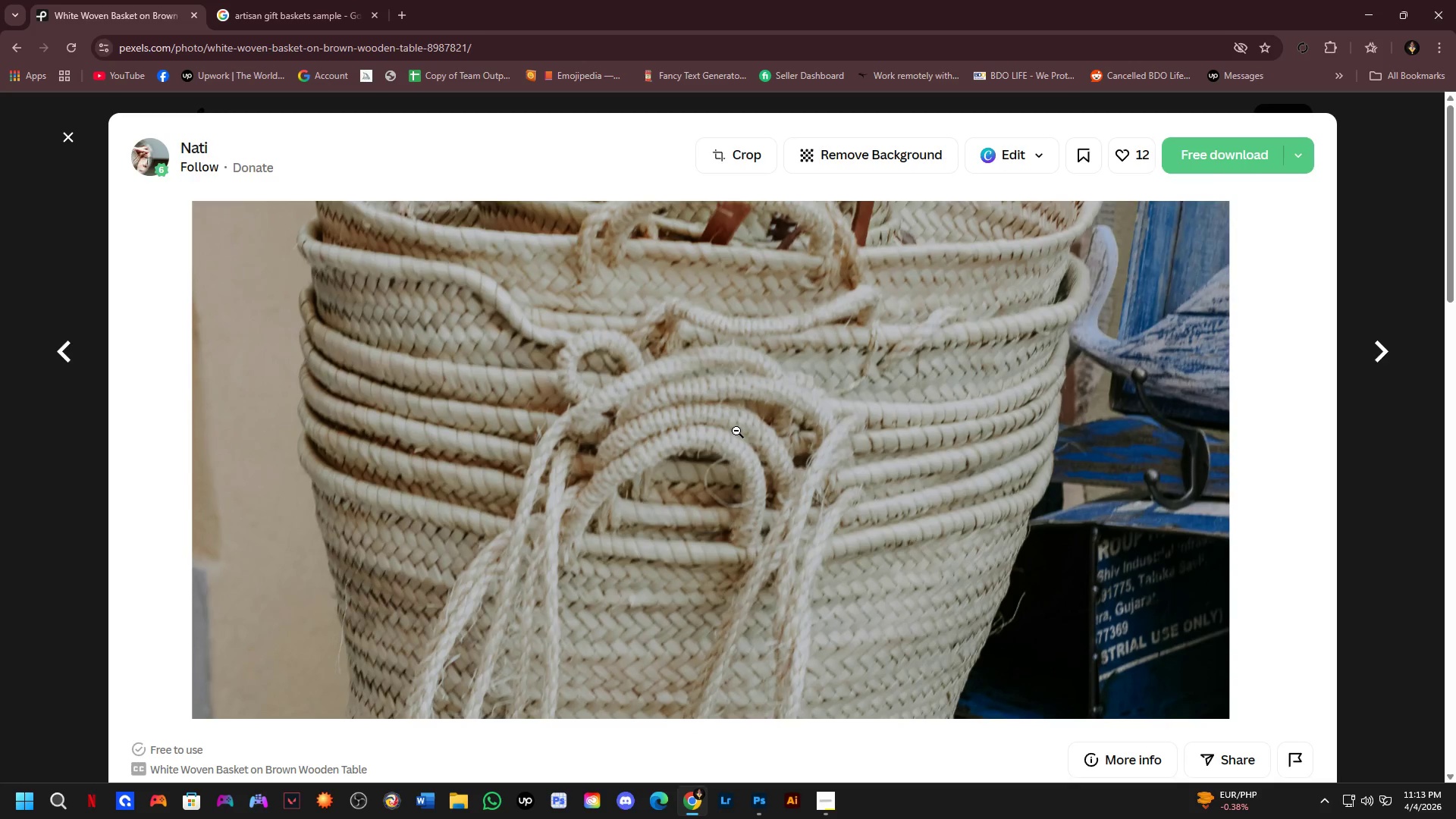 
scroll: coordinate [761, 466], scroll_direction: down, amount: 13.0
 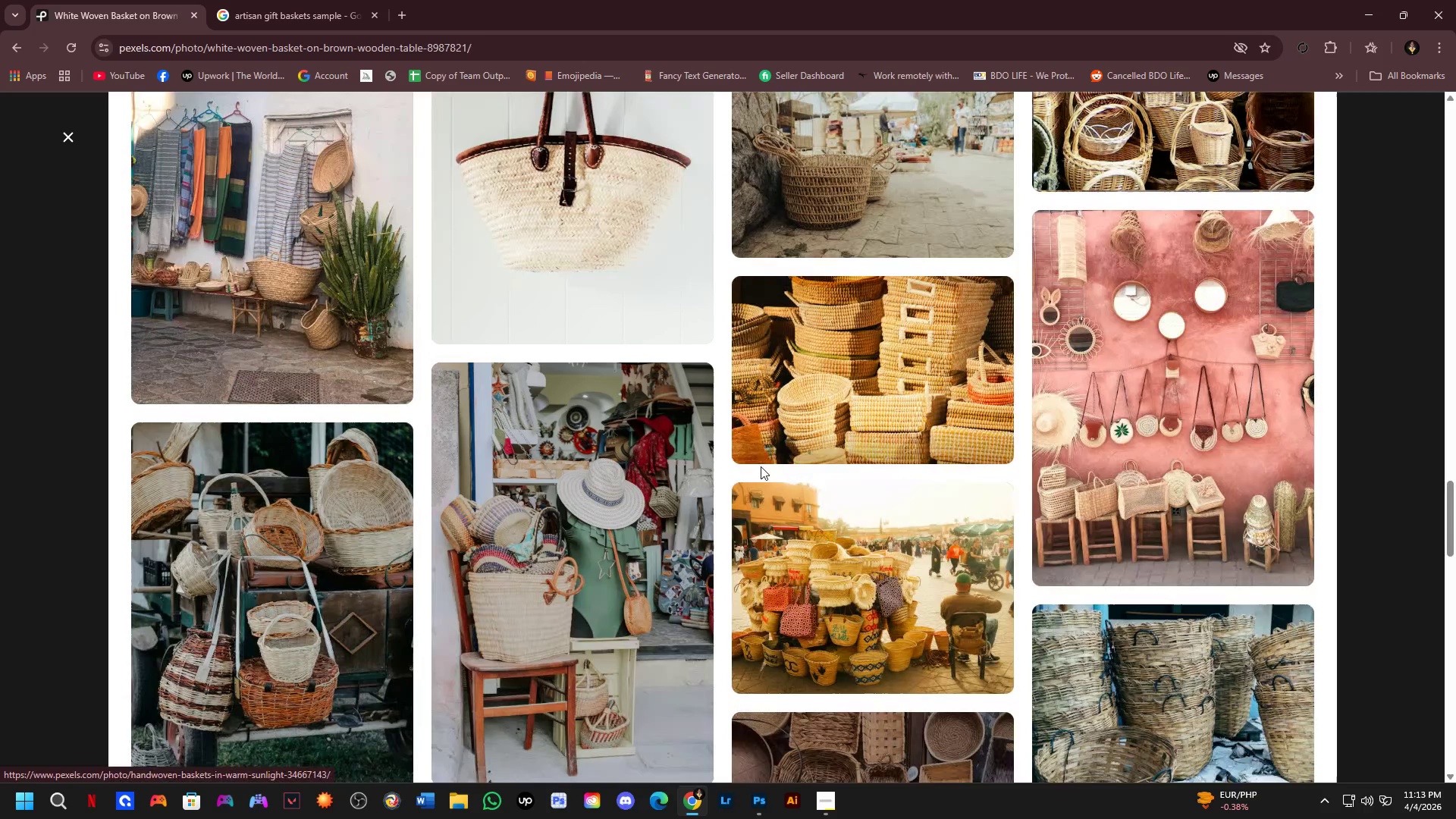 
scroll: coordinate [758, 465], scroll_direction: down, amount: 3.0
 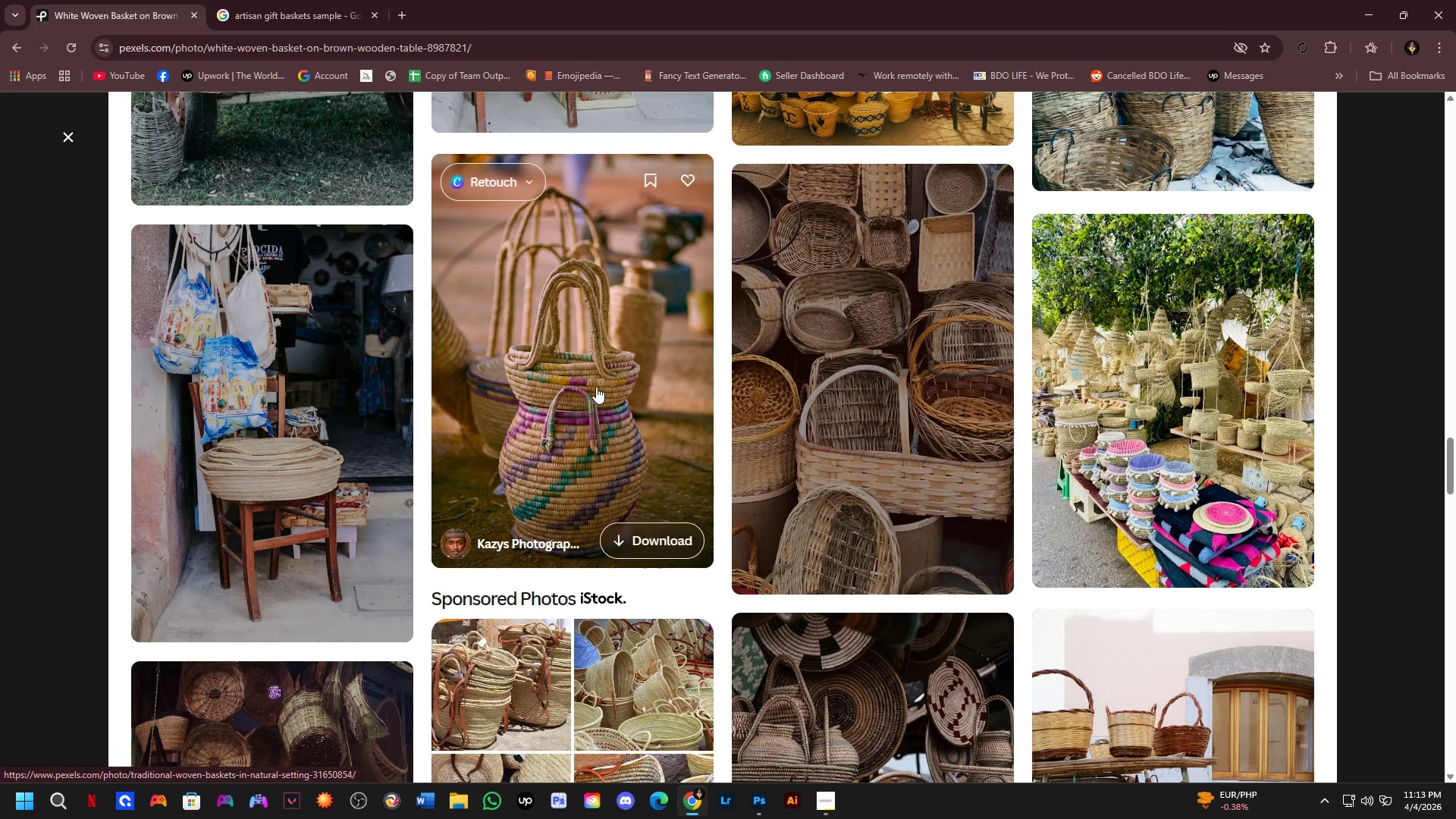 
left_click([596, 387])
 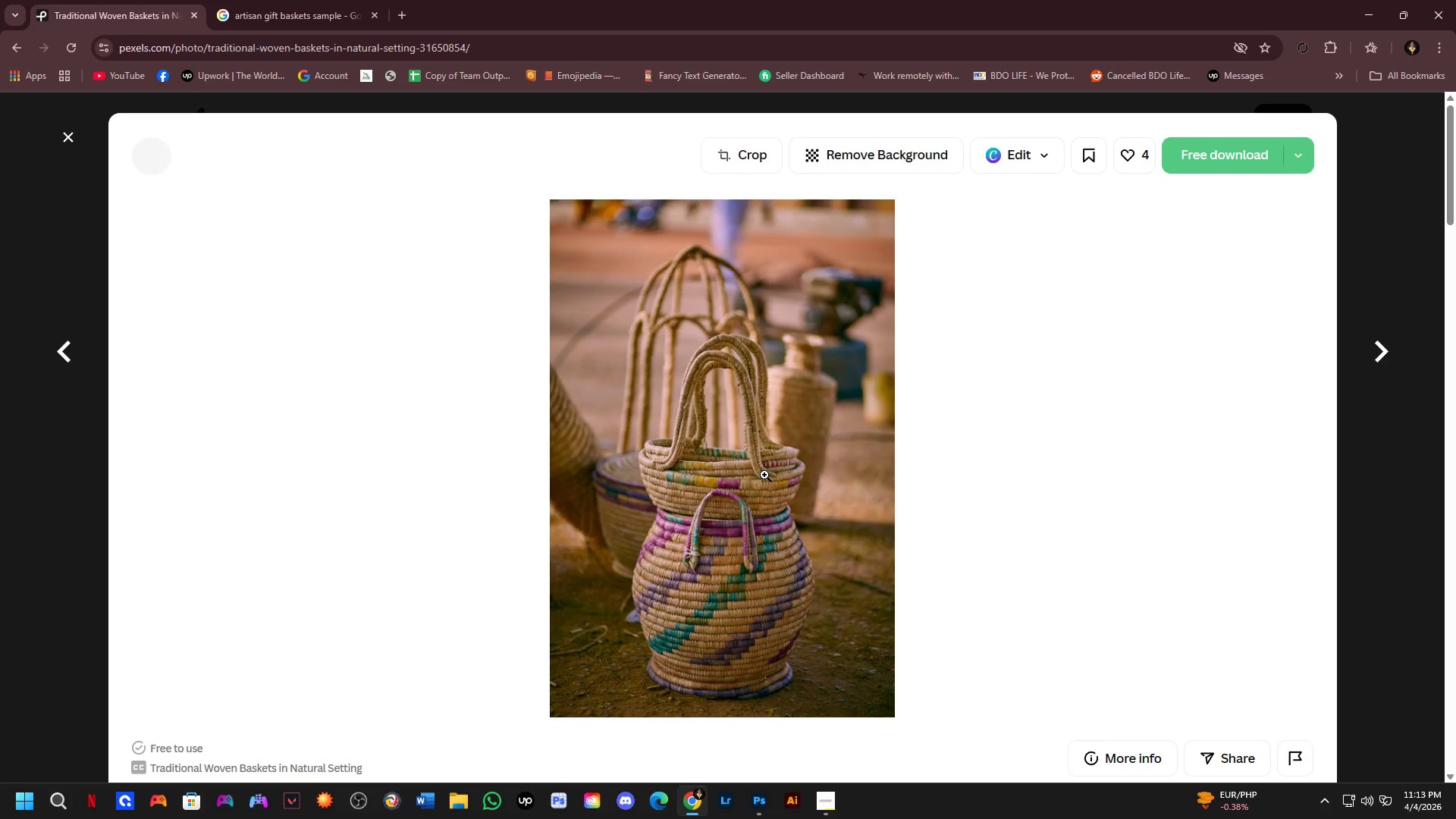 
left_click([739, 457])
 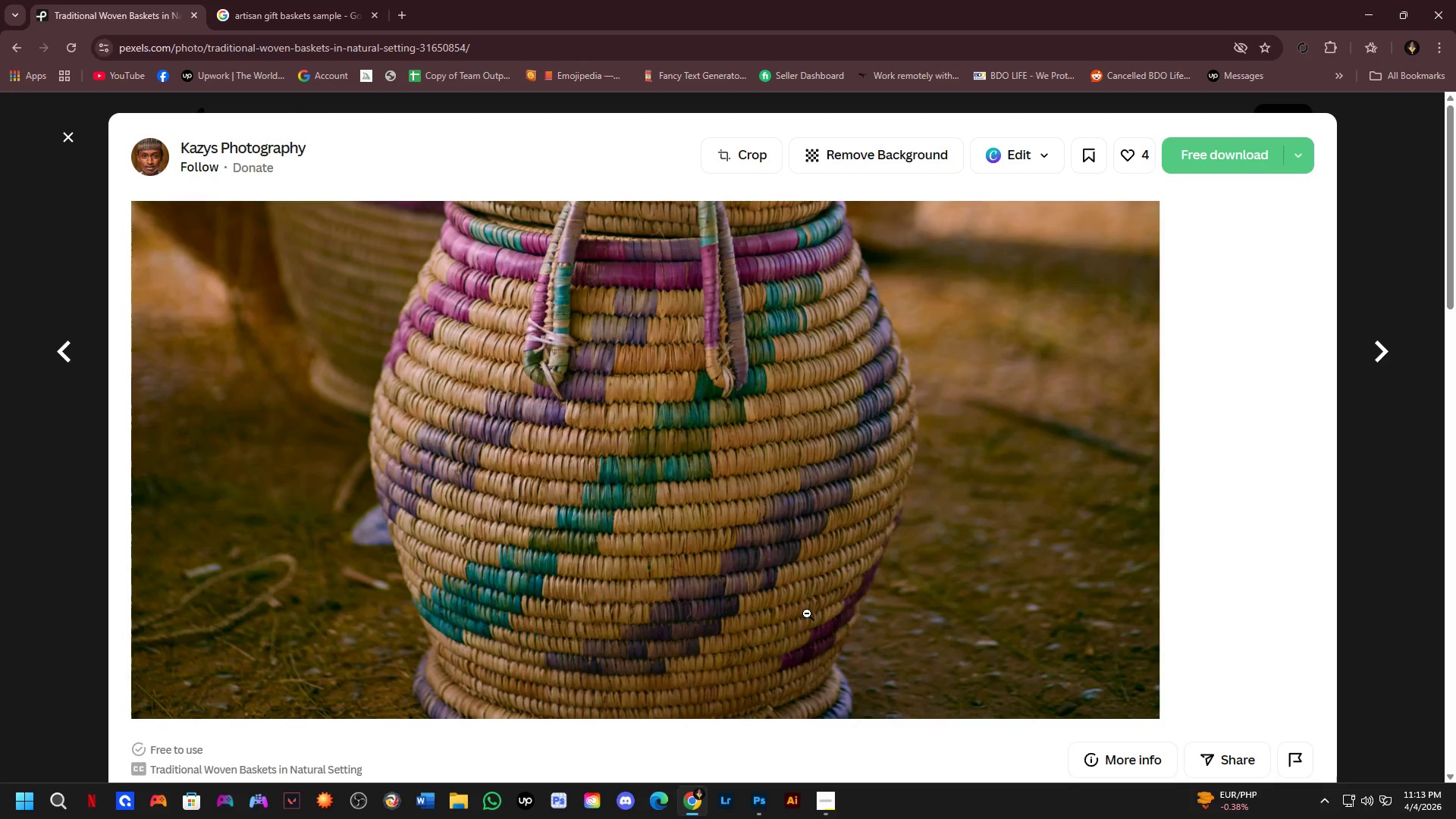 
scroll: coordinate [761, 511], scroll_direction: down, amount: 3.0
 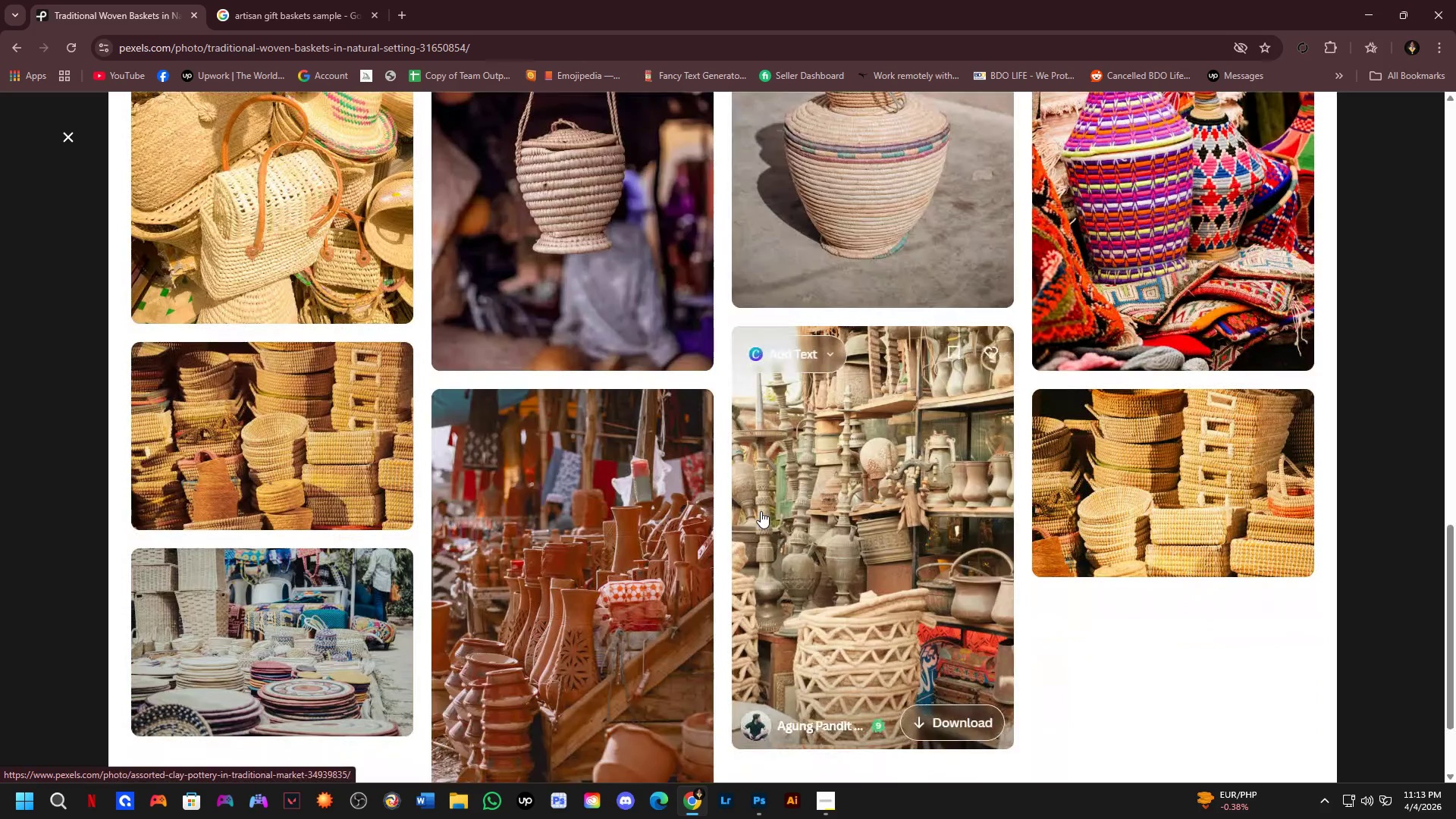 
scroll: coordinate [761, 507], scroll_direction: up, amount: 1.0
 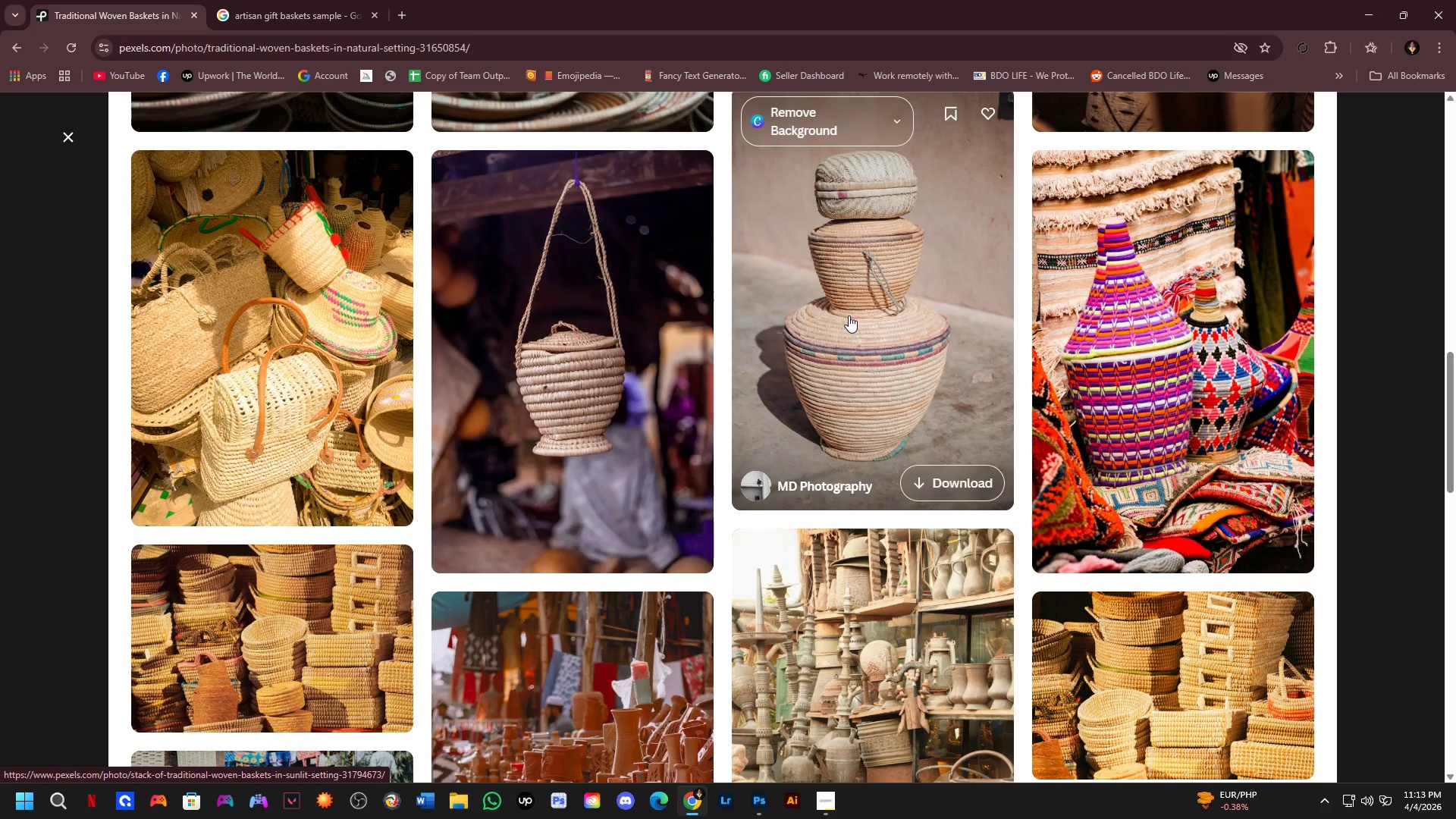 
scroll: coordinate [841, 335], scroll_direction: down, amount: 10.0
 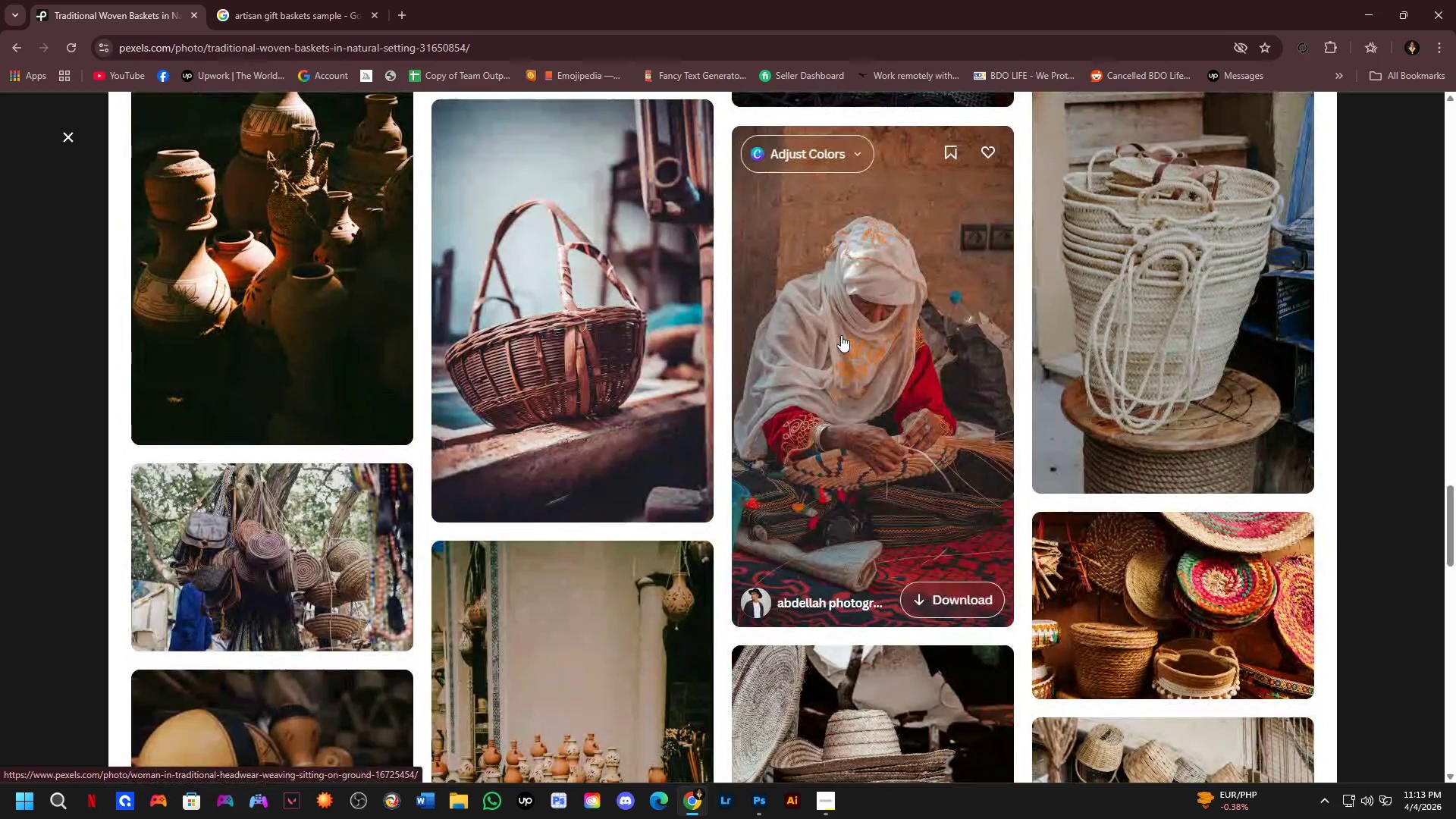 
key(Alt+AltLeft)
 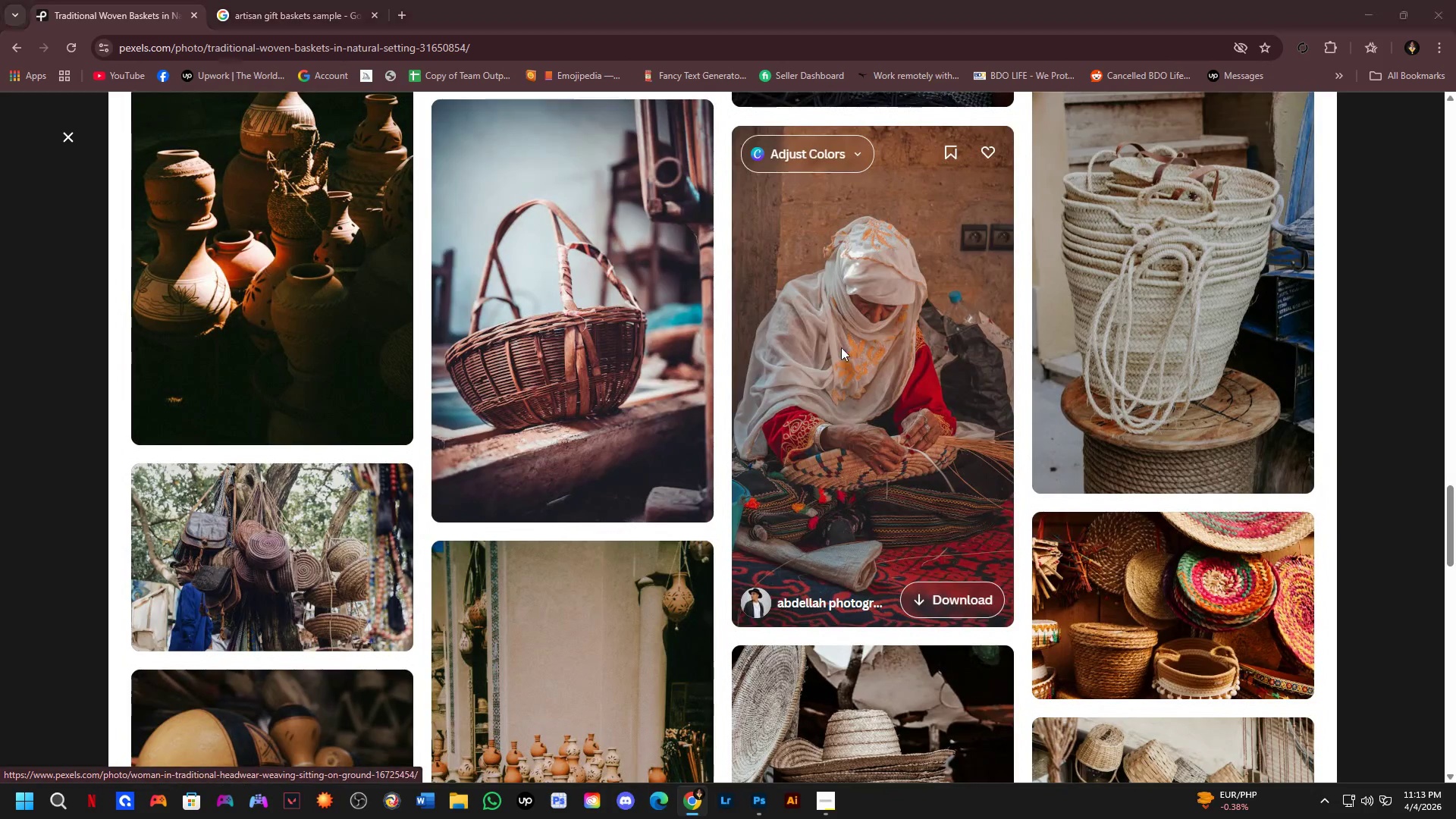 
key(Alt+Tab)